 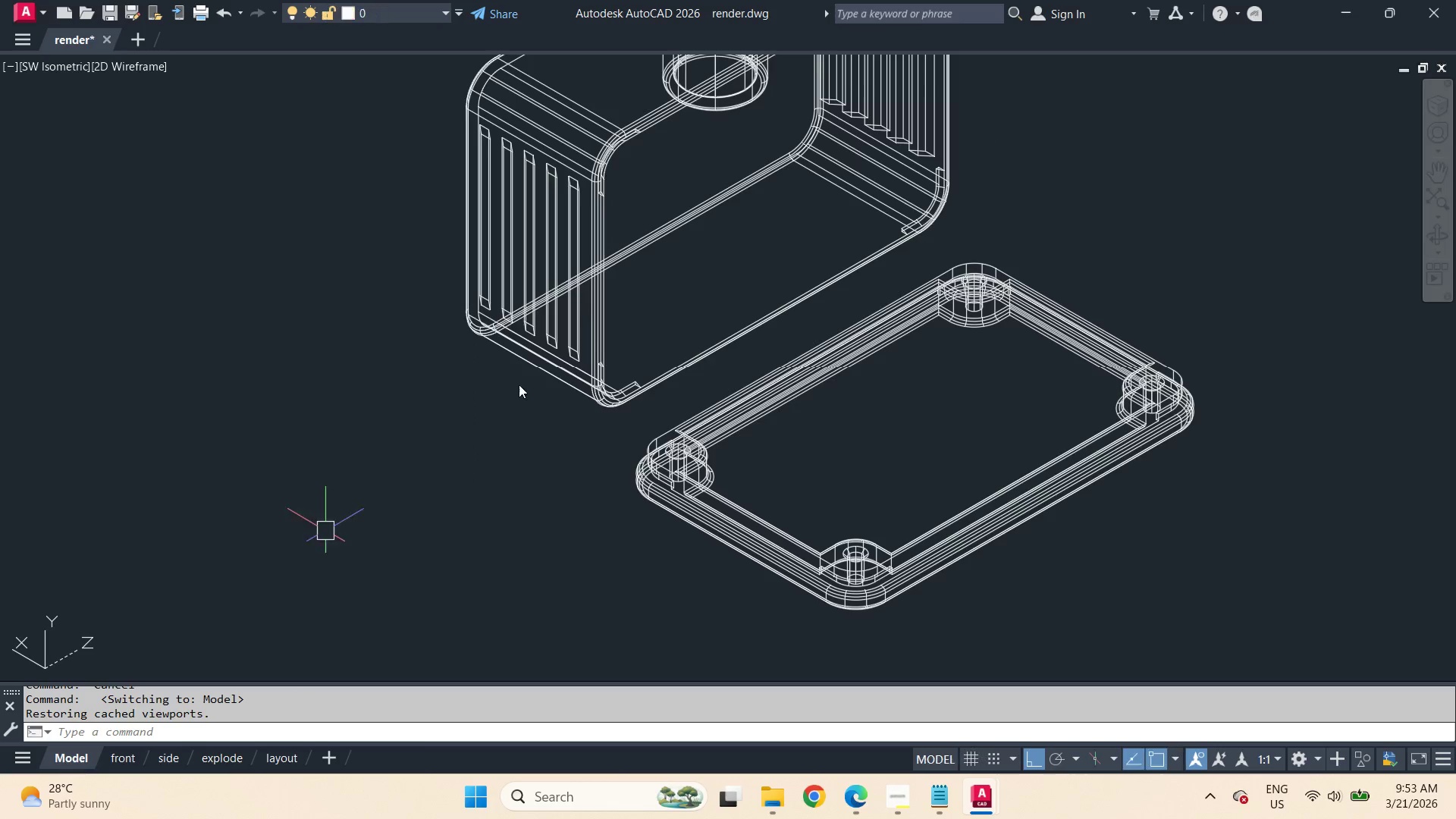 
scroll: coordinate [981, 232], scroll_direction: down, amount: 4.0
 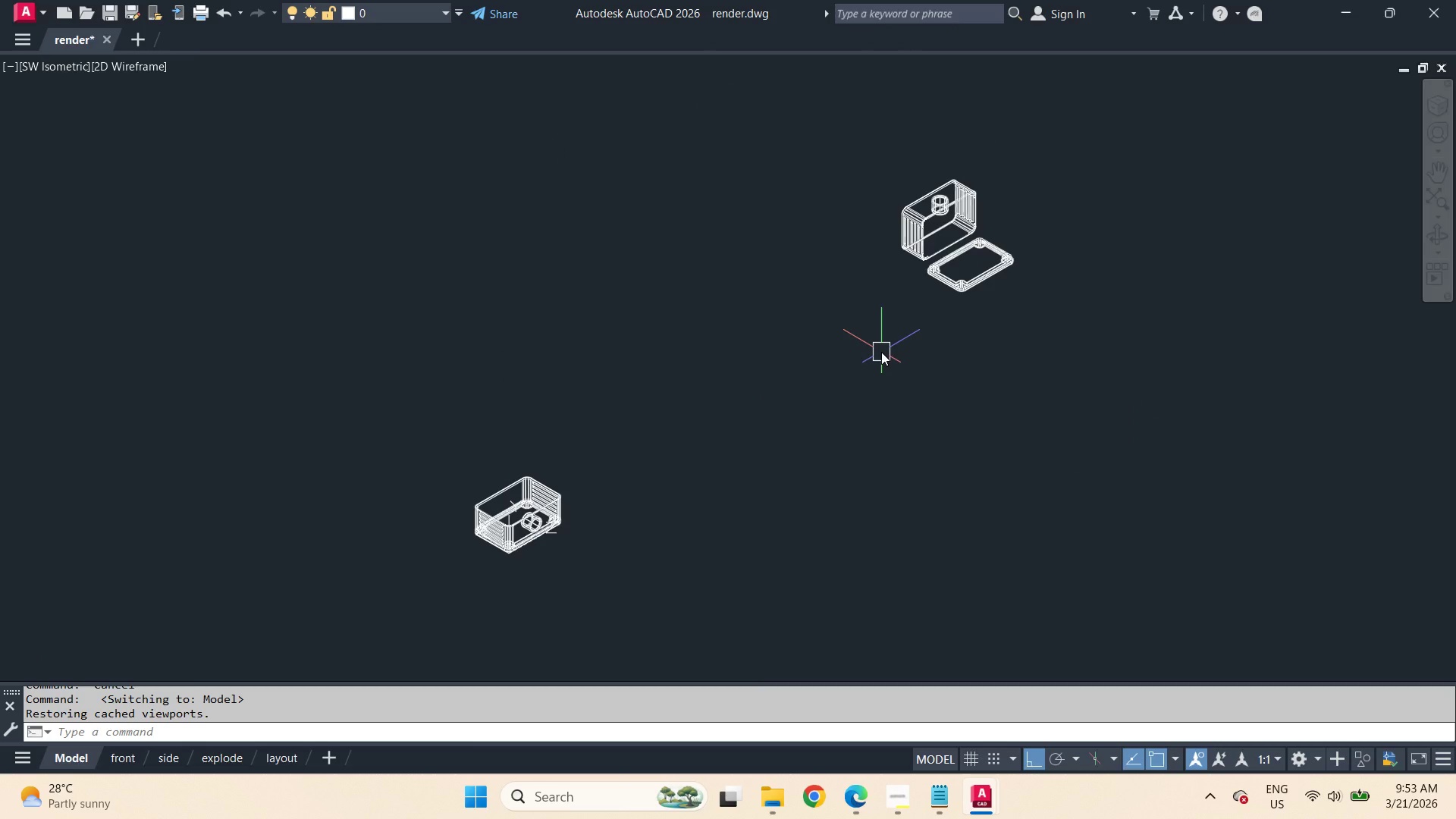 
key(Minus)
 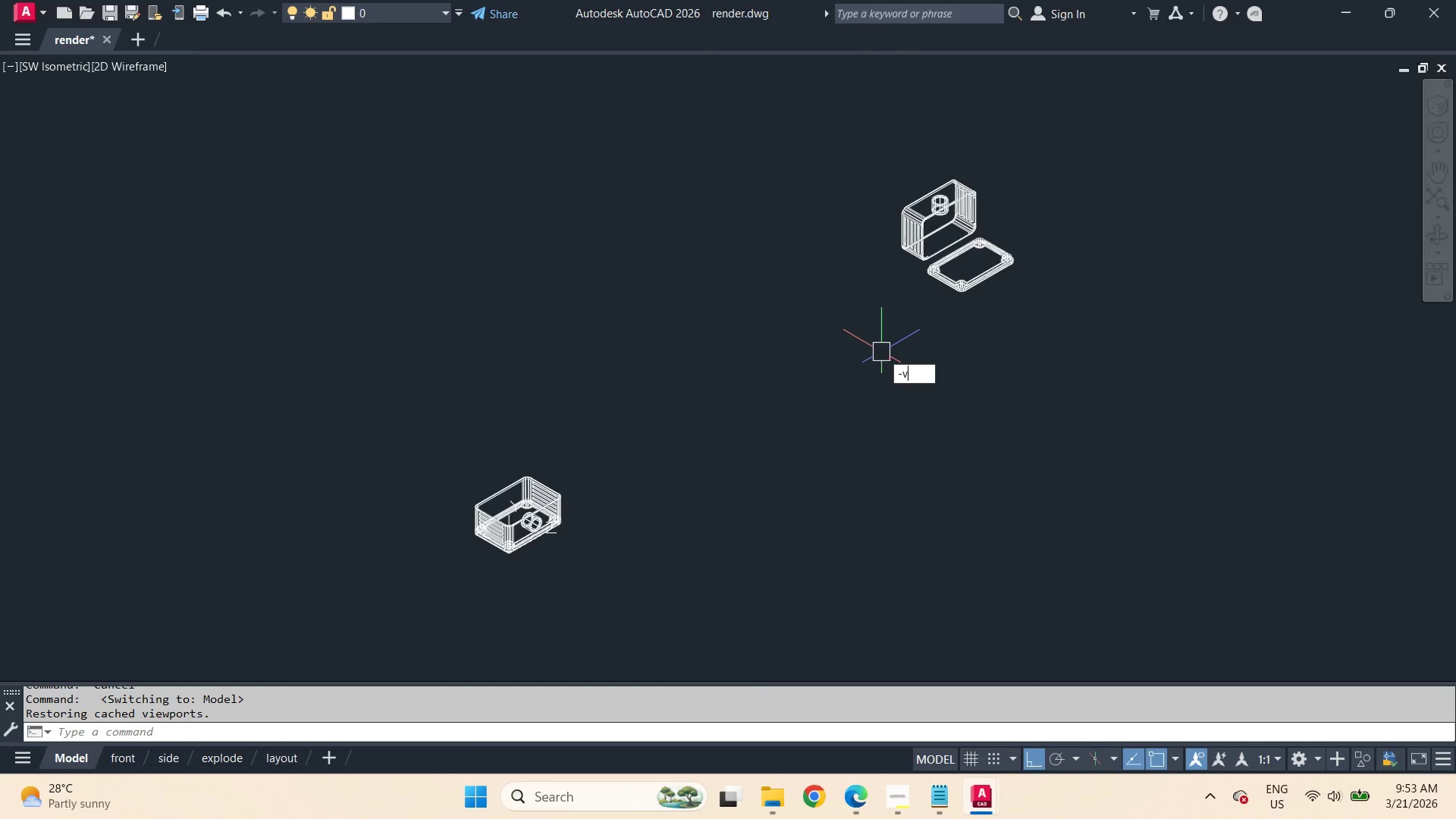 
key(V)
 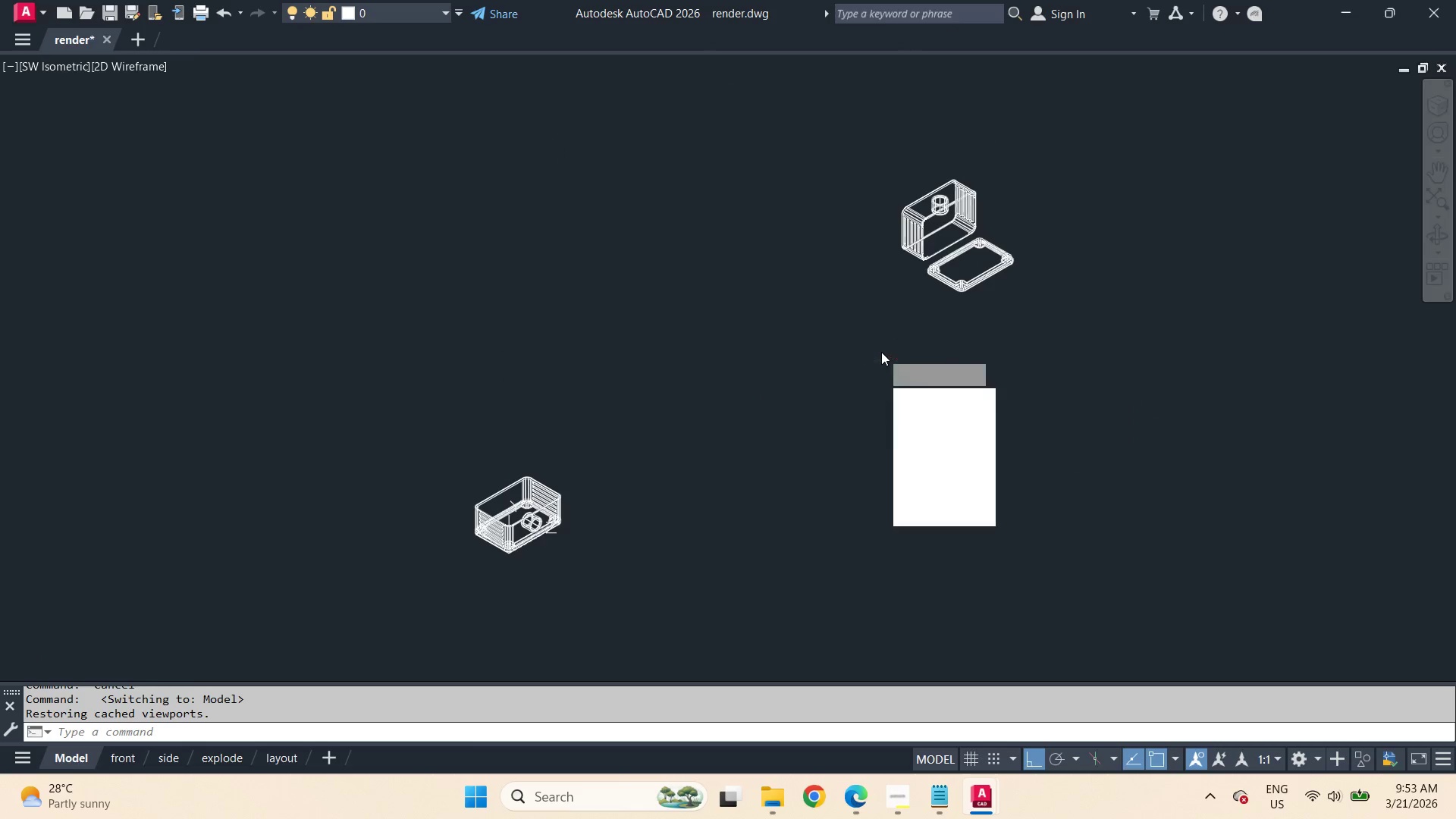 
key(Space)
 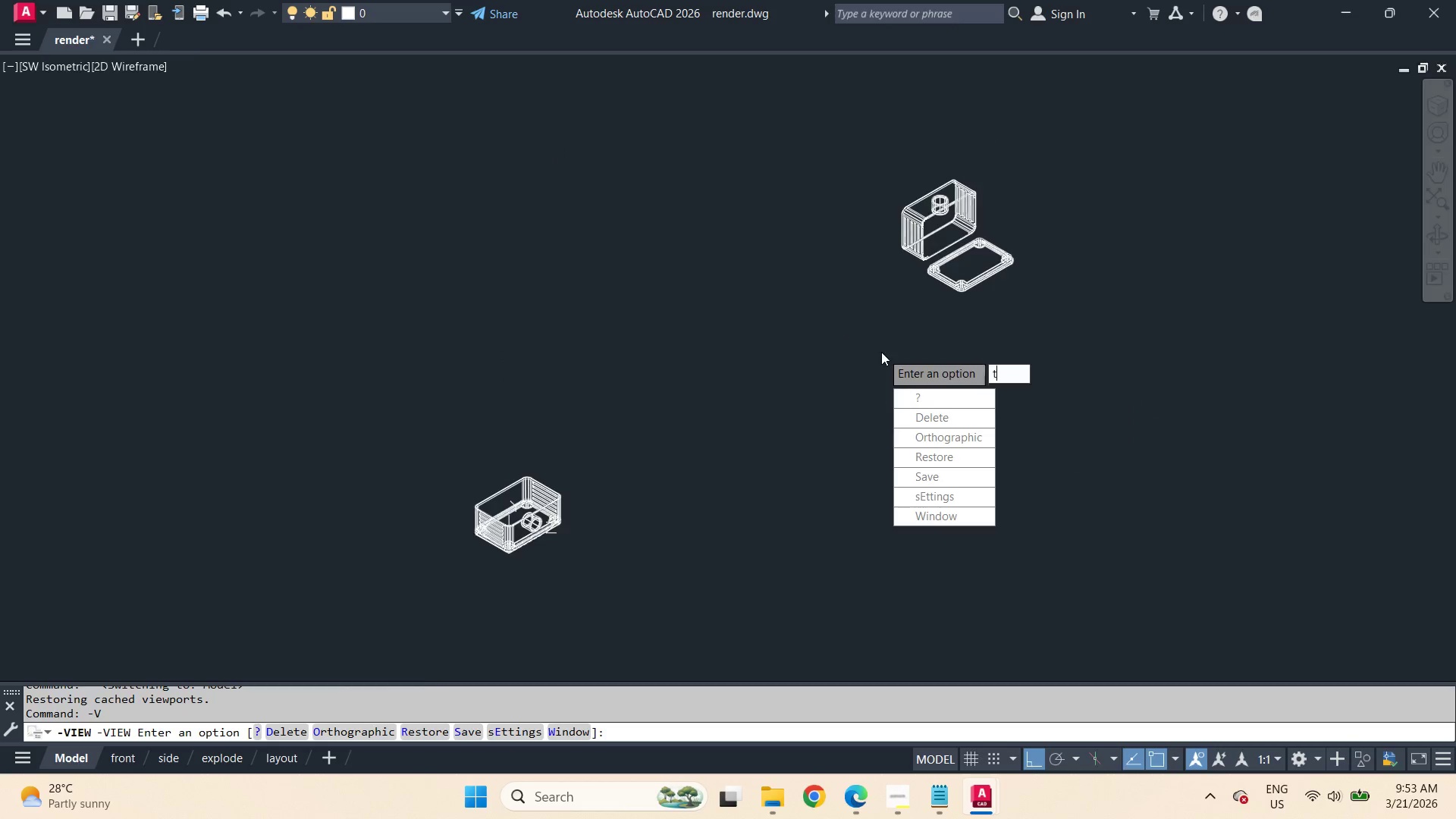 
key(T)
 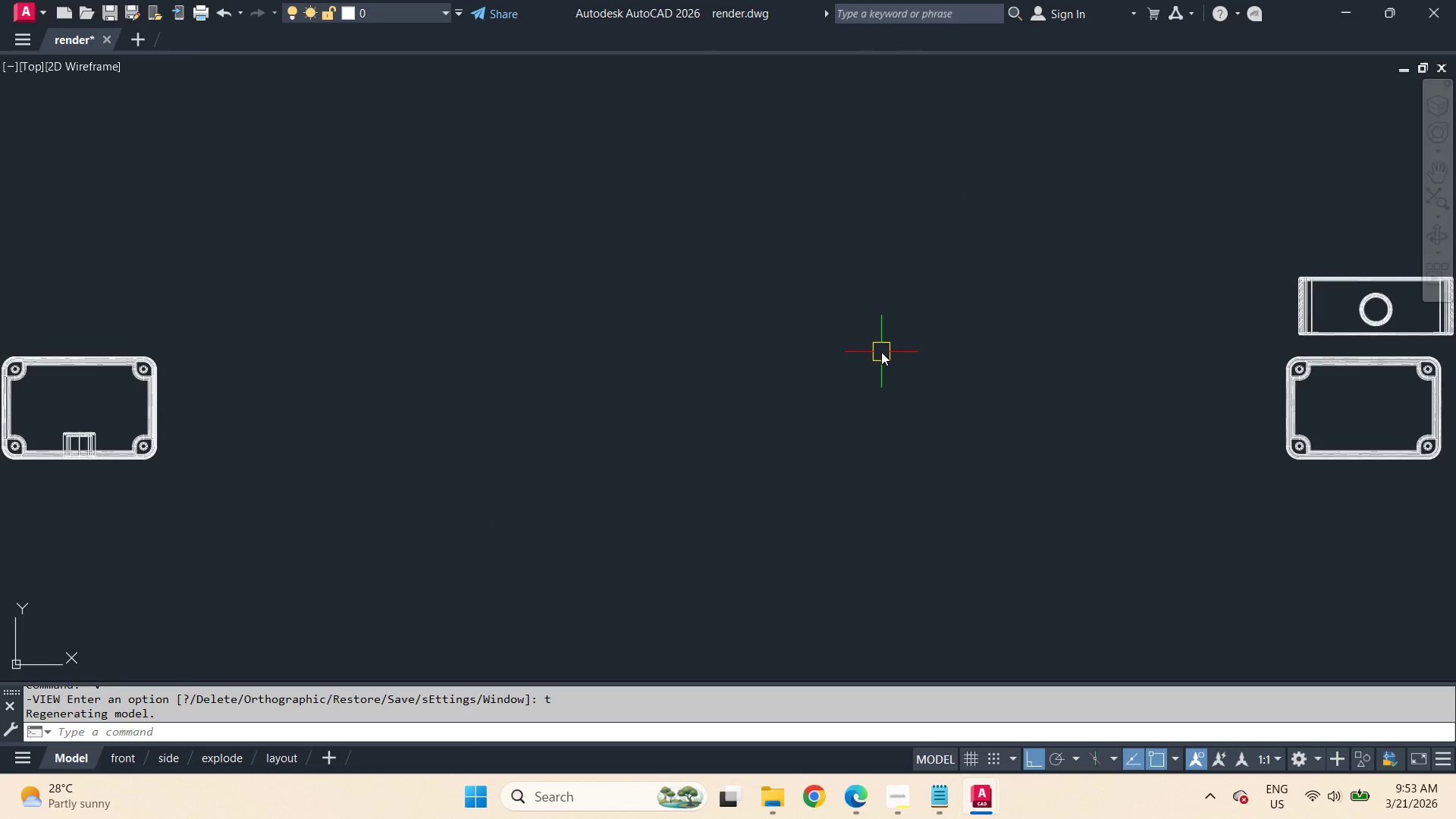 
key(Space)
 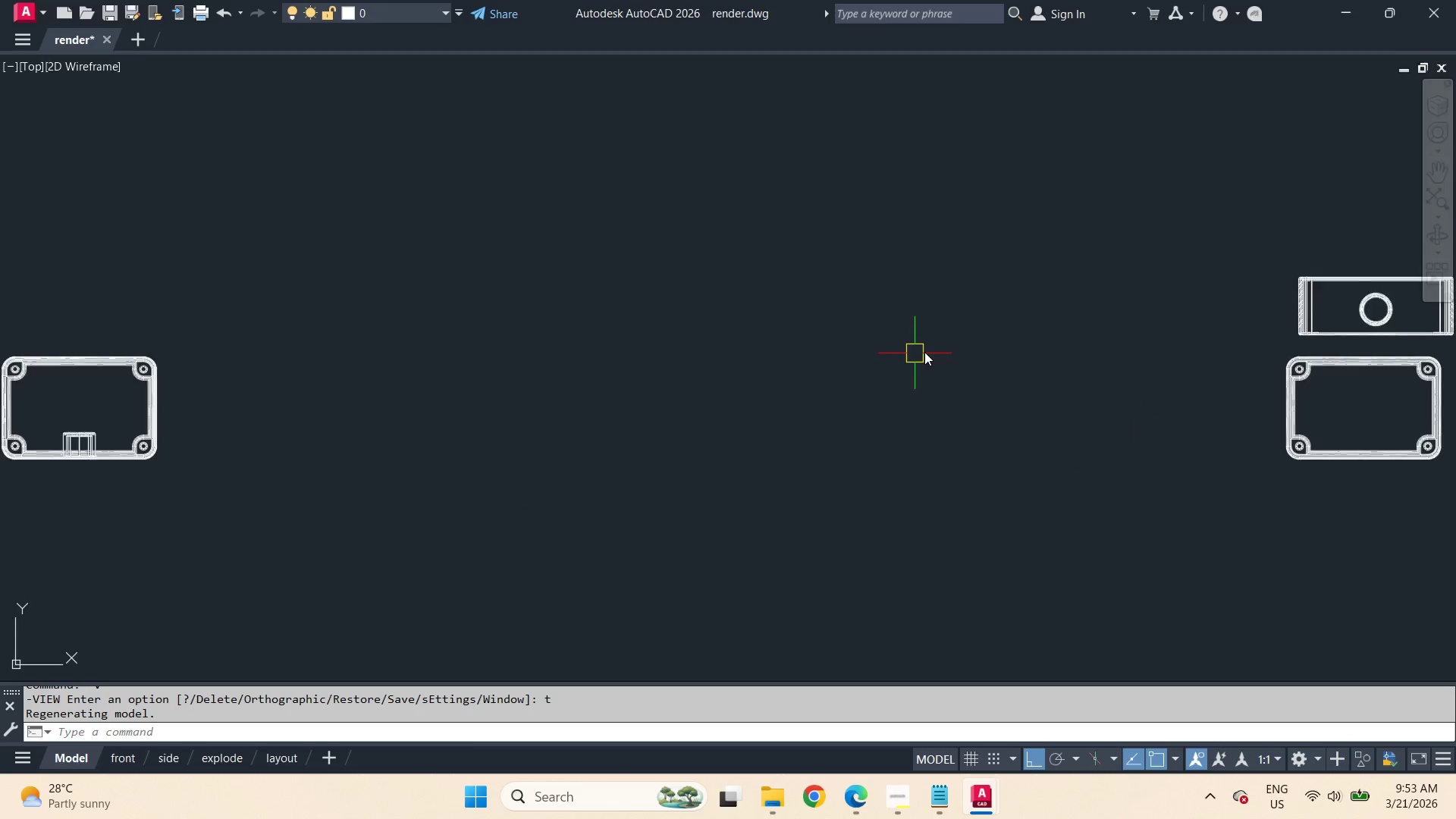 
left_click_drag(start_coordinate=[802, 431], to_coordinate=[794, 428])
 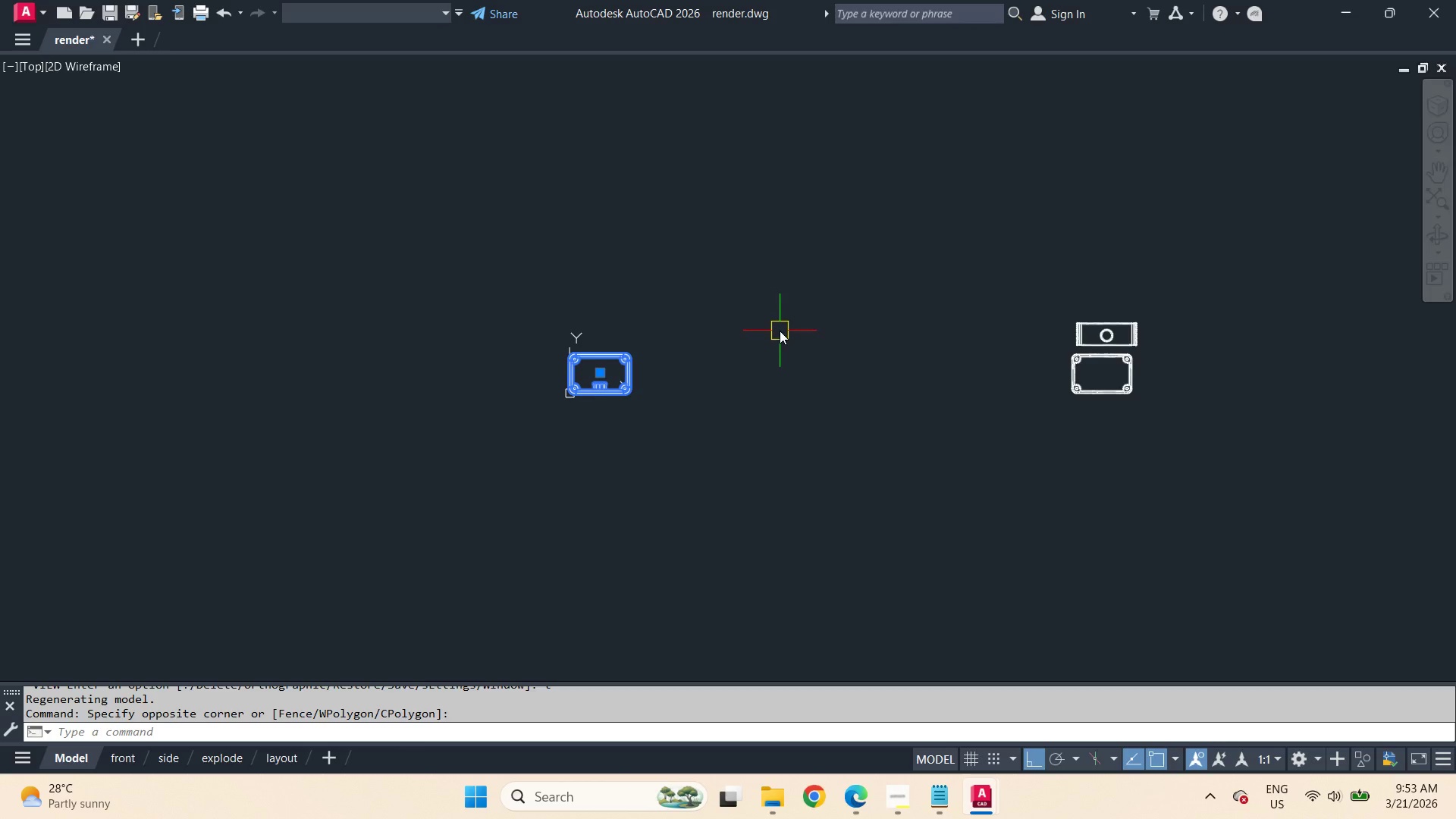 
scroll: coordinate [934, 352], scroll_direction: down, amount: 2.0
 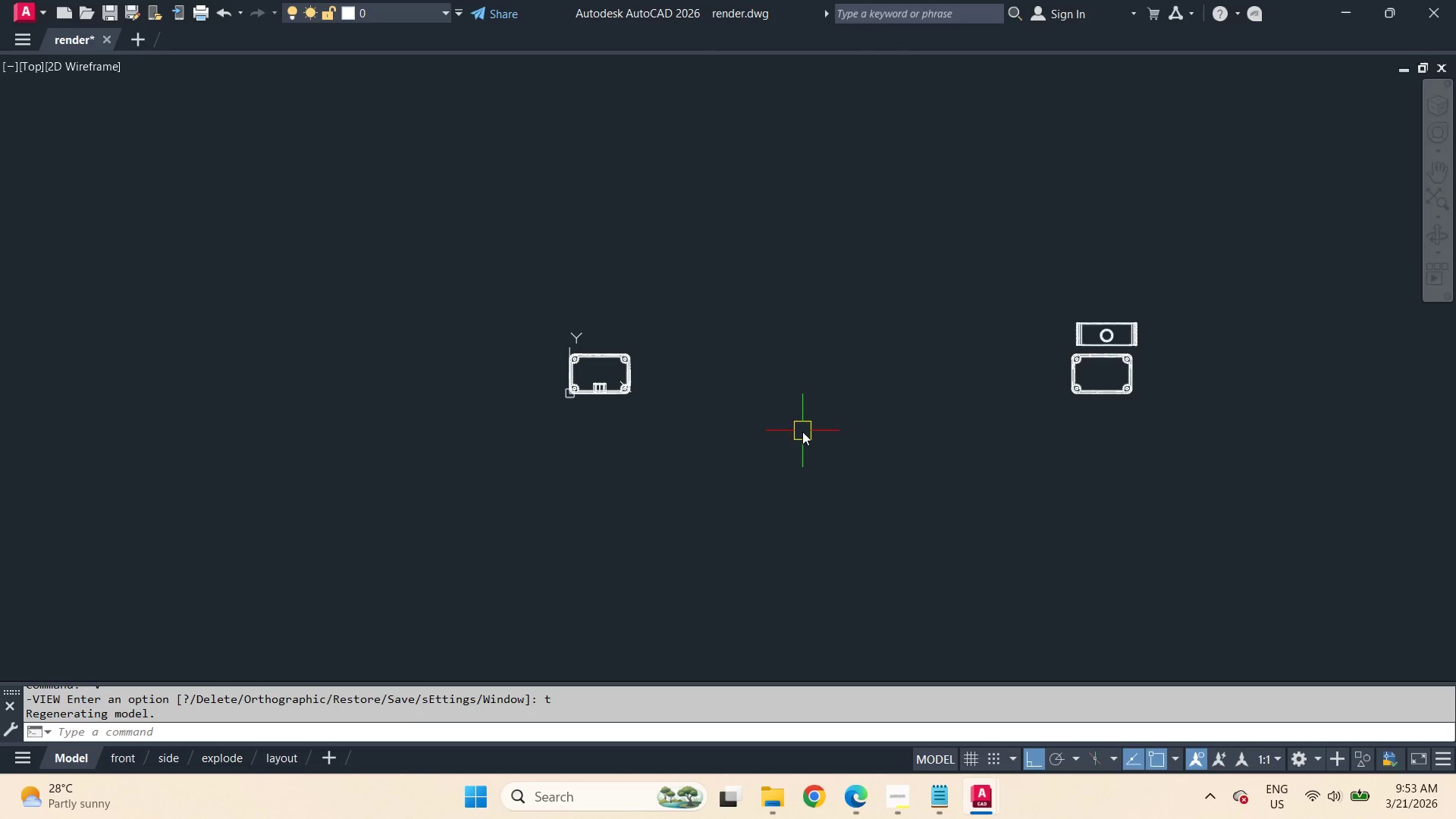 
type(co )
 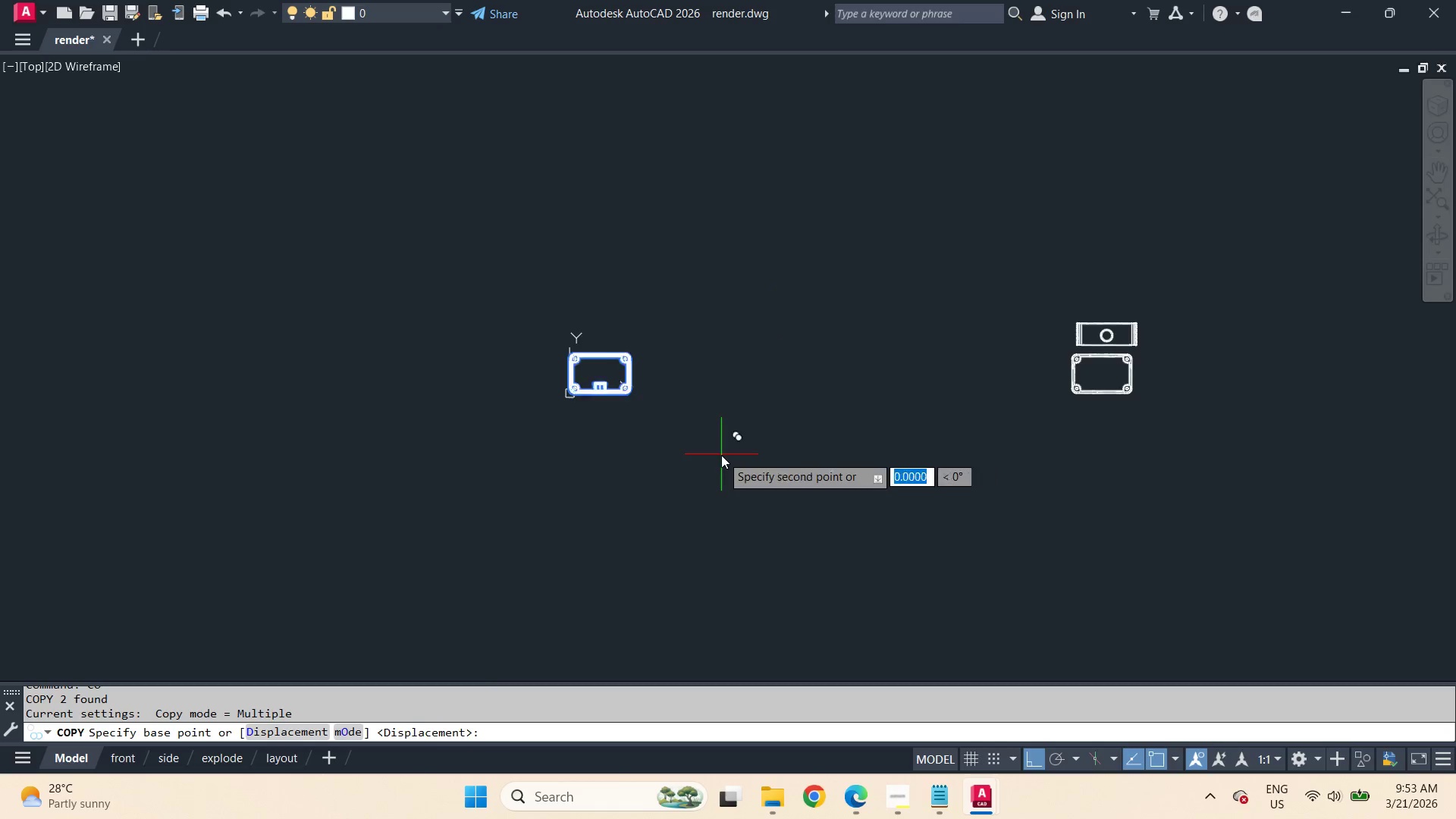 
left_click_drag(start_coordinate=[721, 455], to_coordinate=[728, 381])
 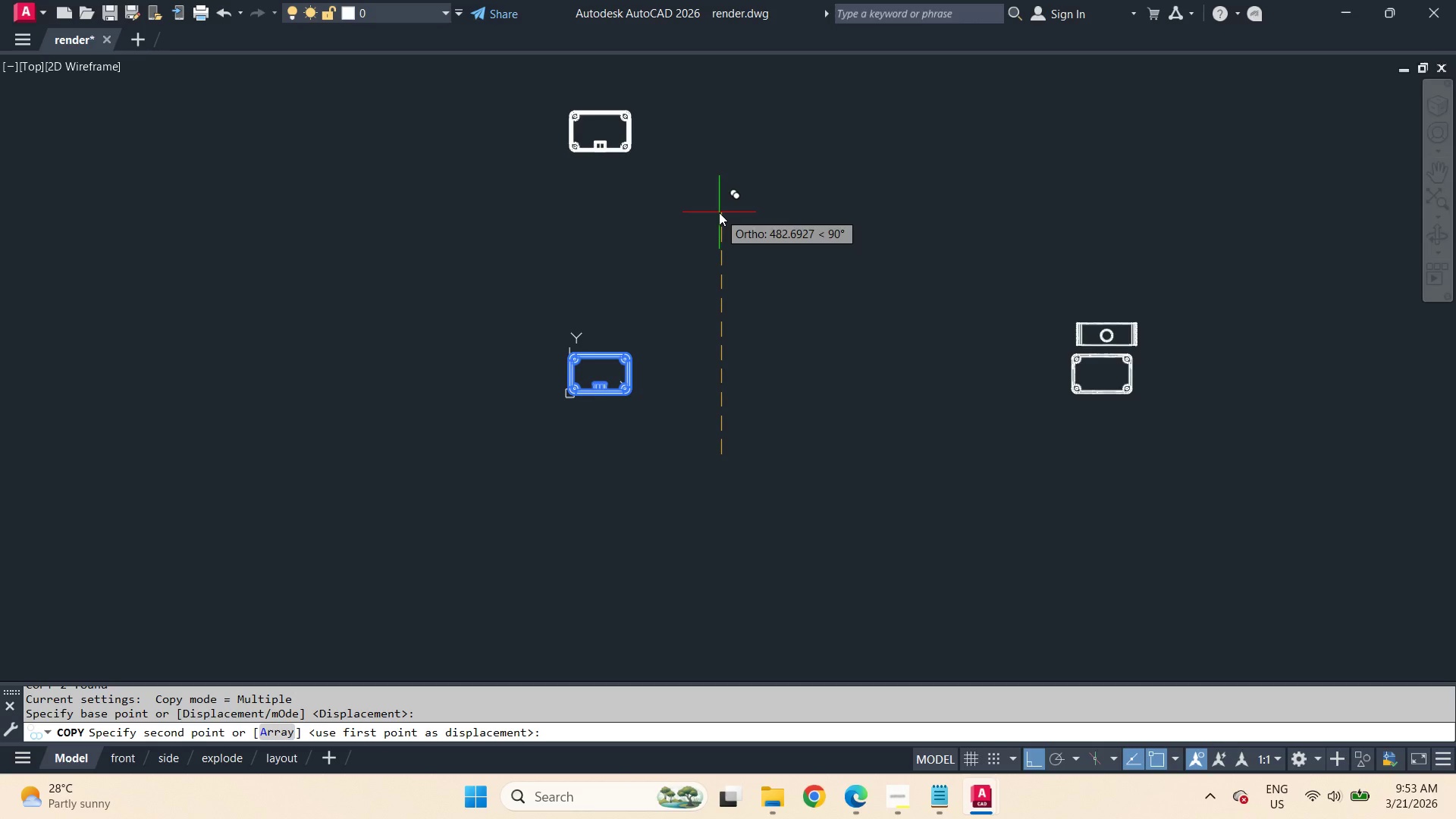 
wait(17.36)
 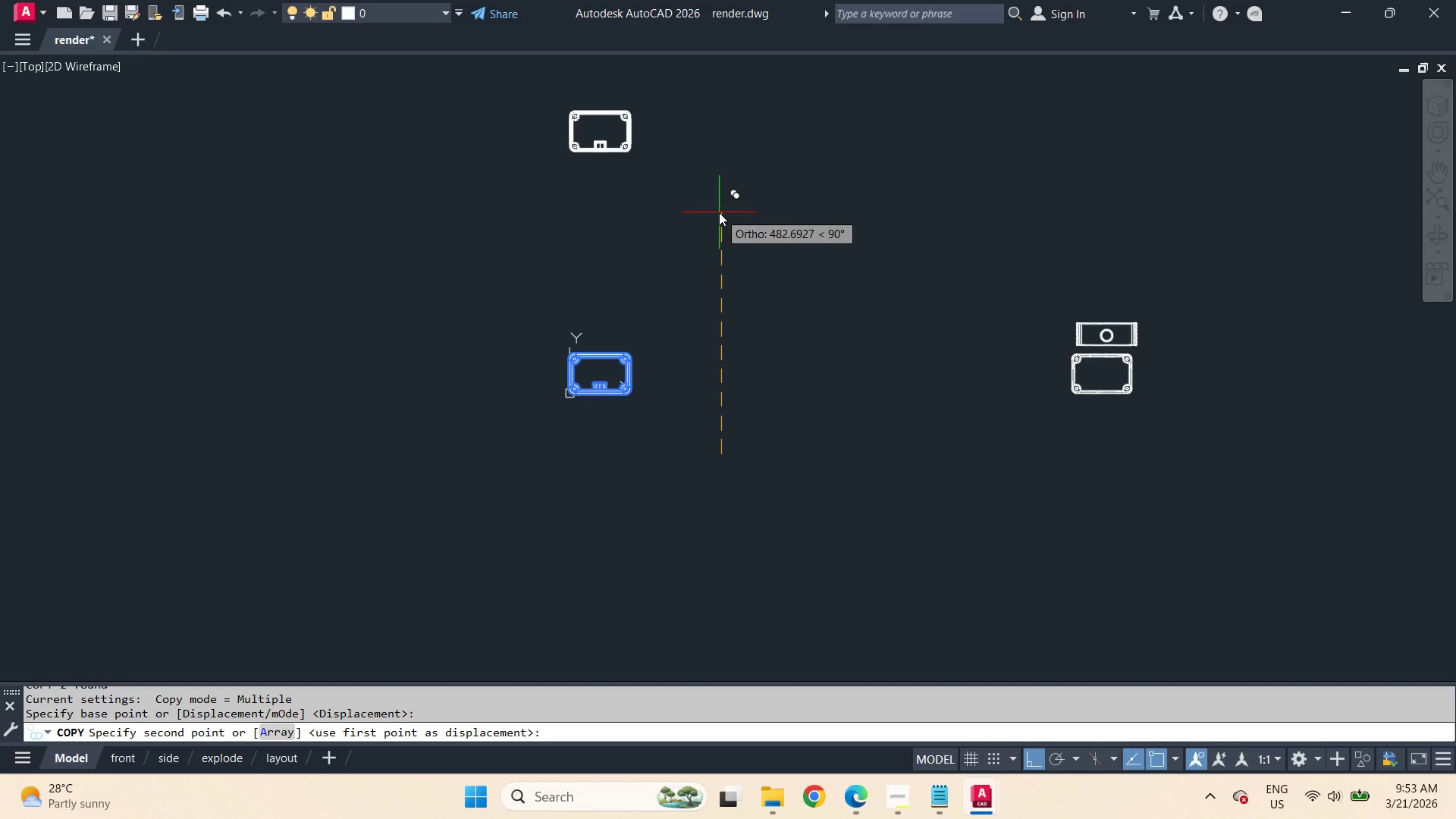 
key(Numpad1)
 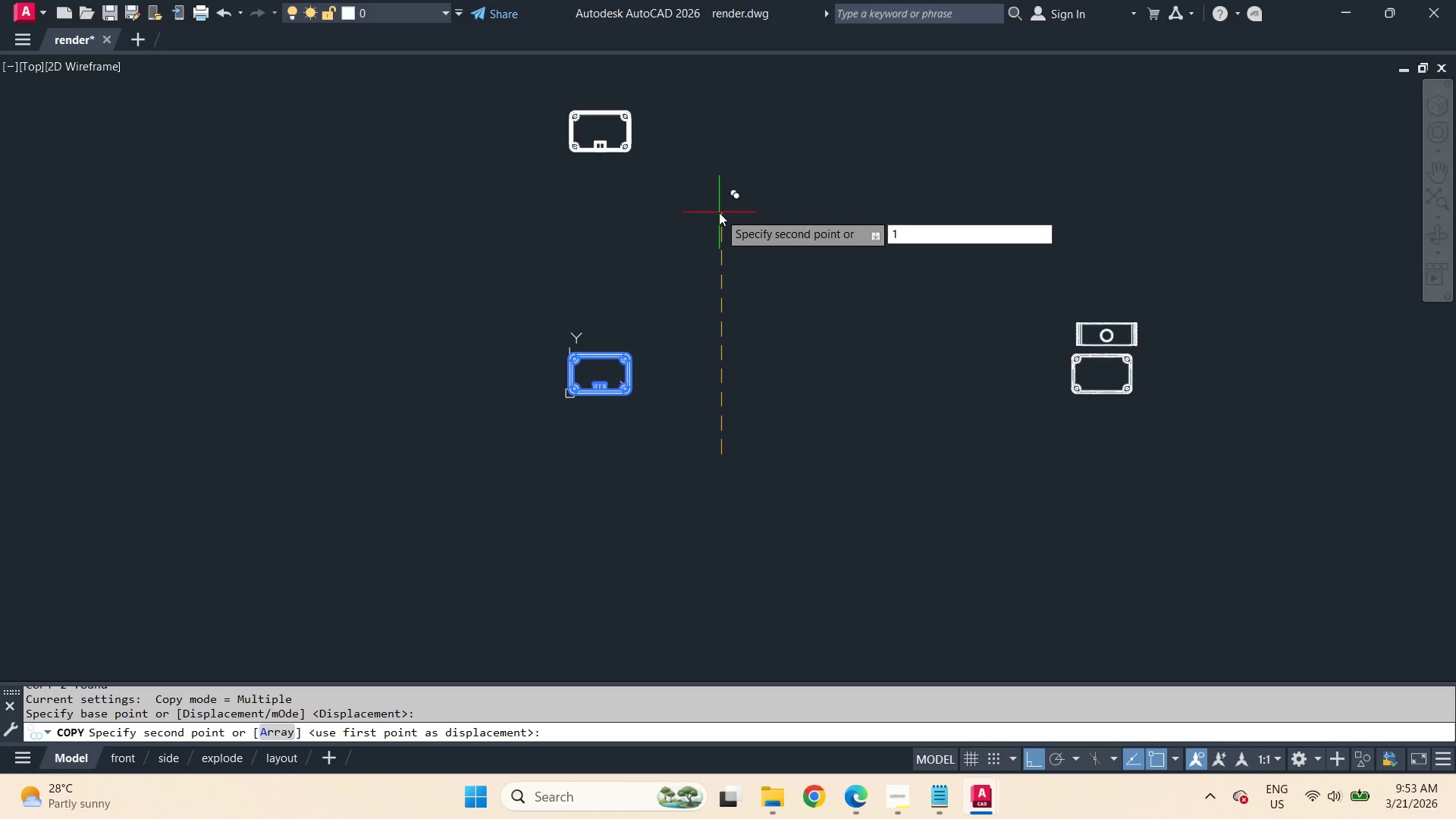 
key(Numpad0)
 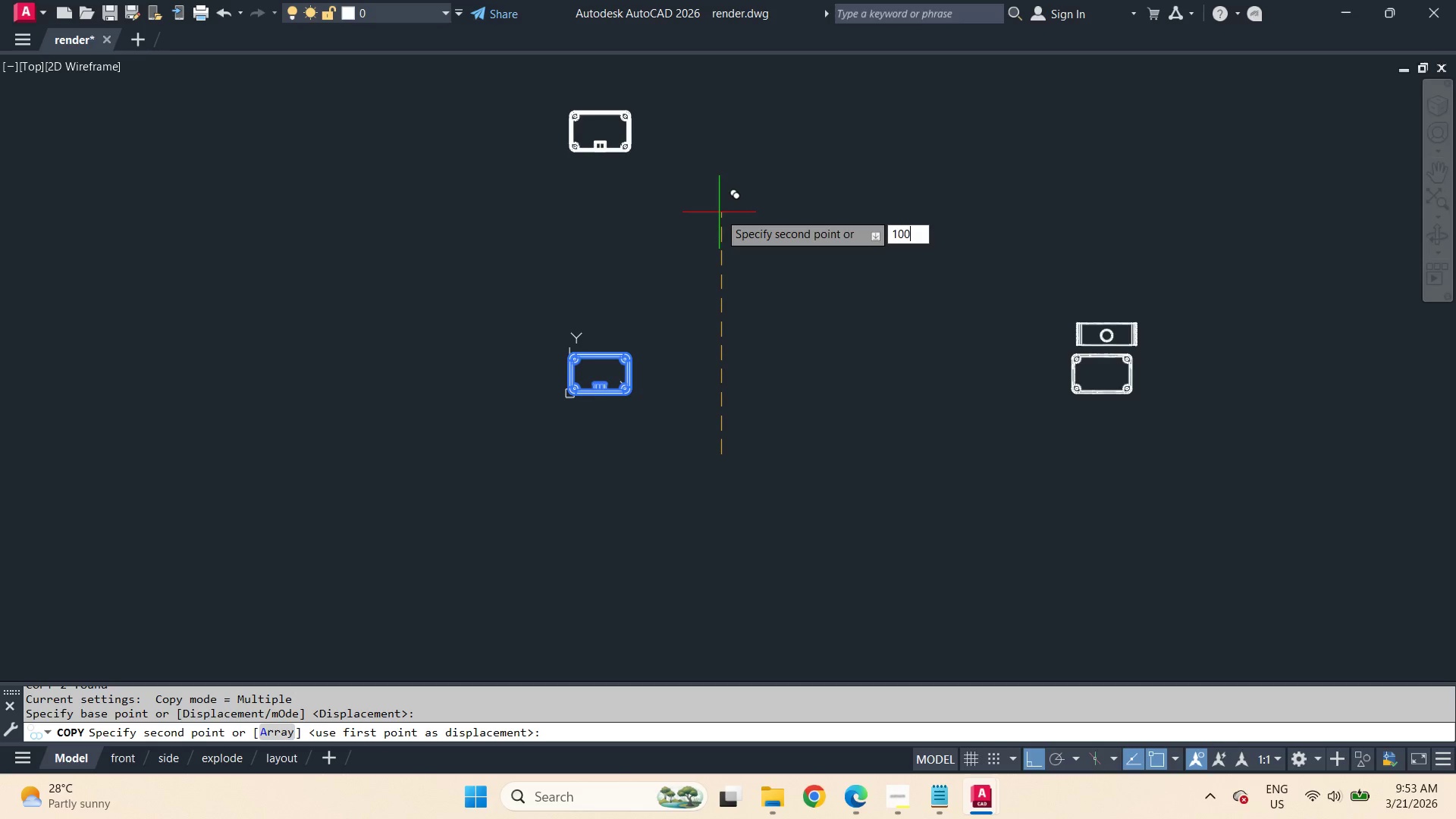 
key(Numpad0)
 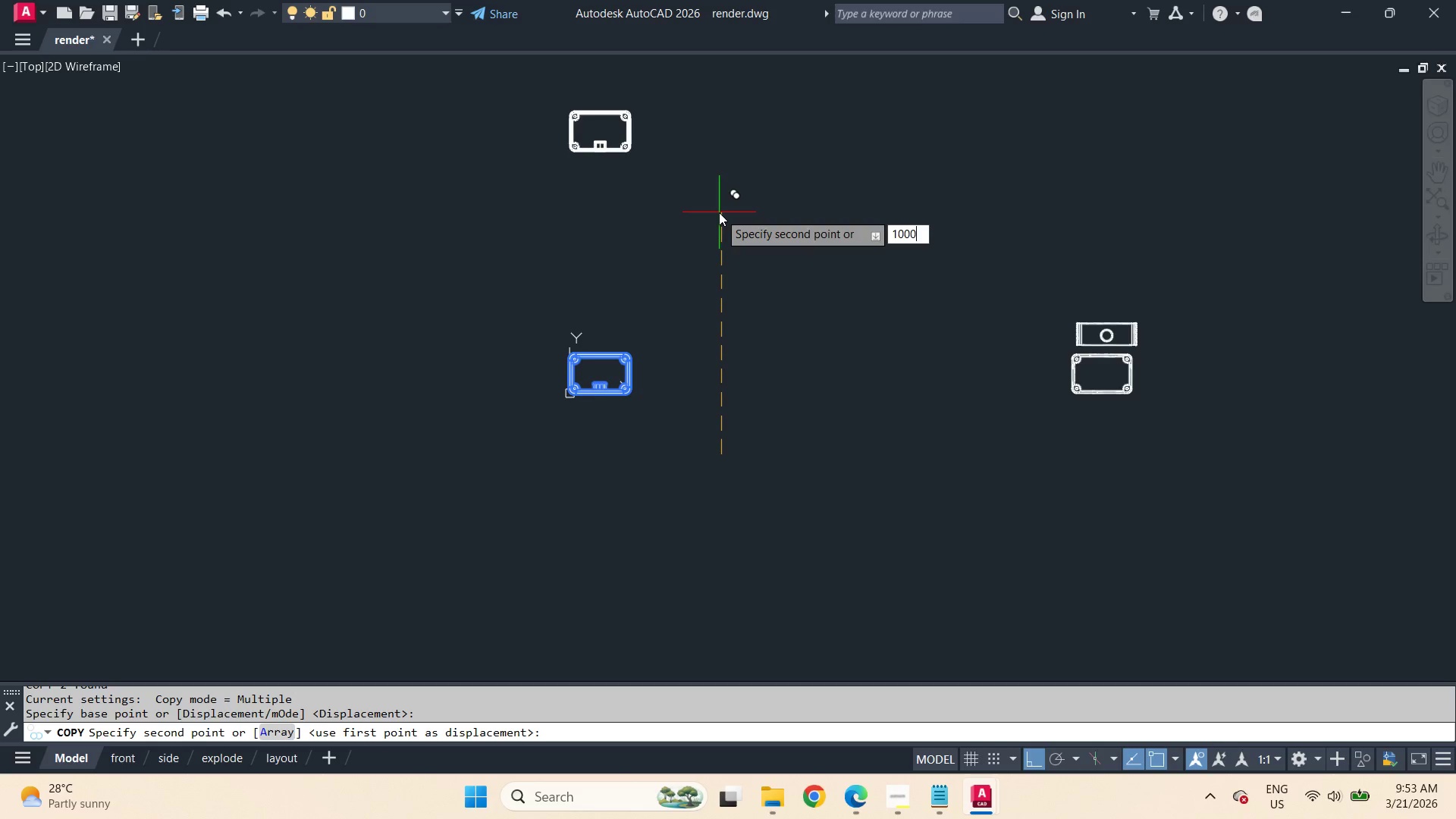 
key(Numpad0)
 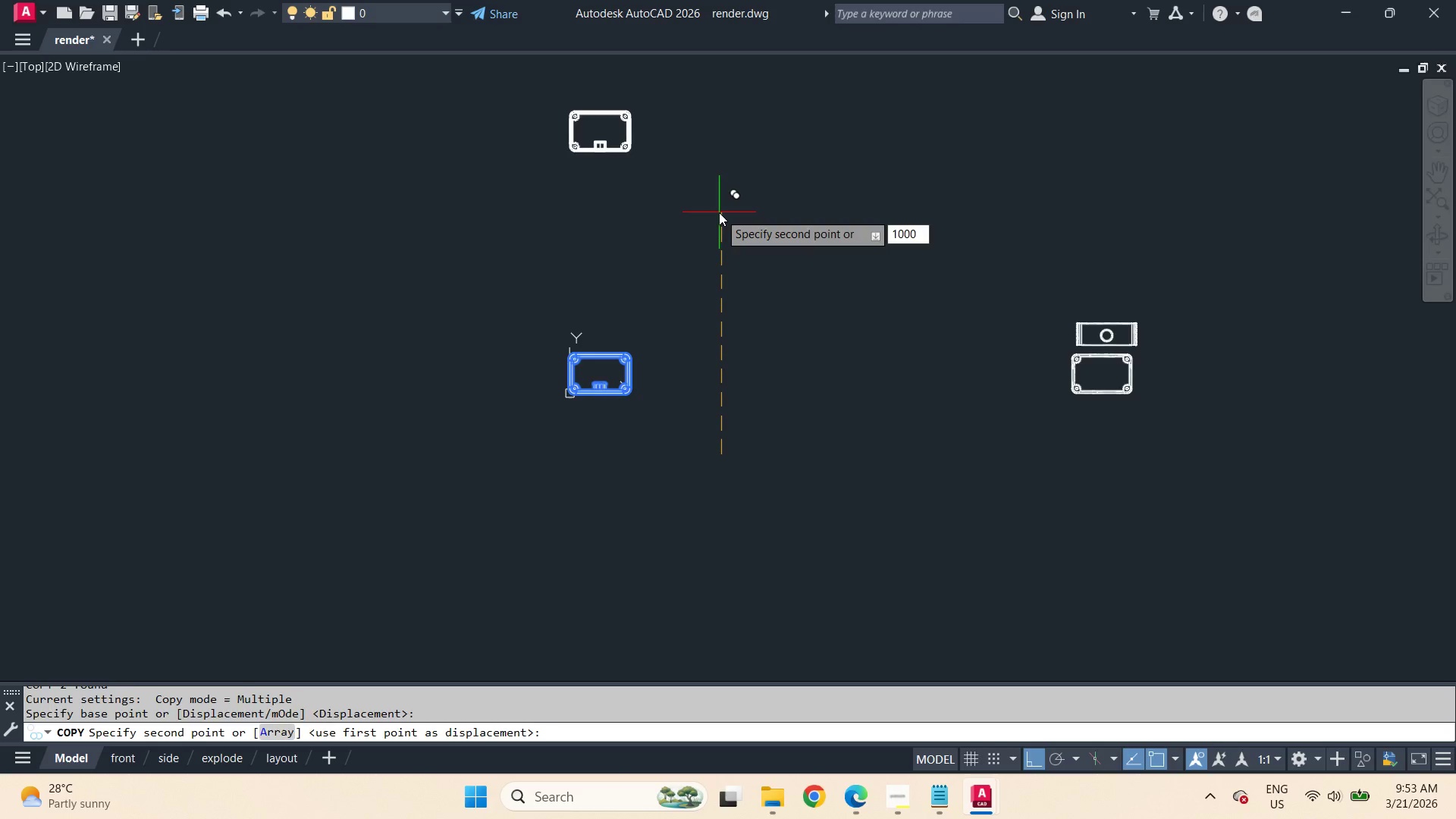 
key(NumpadEnter)
 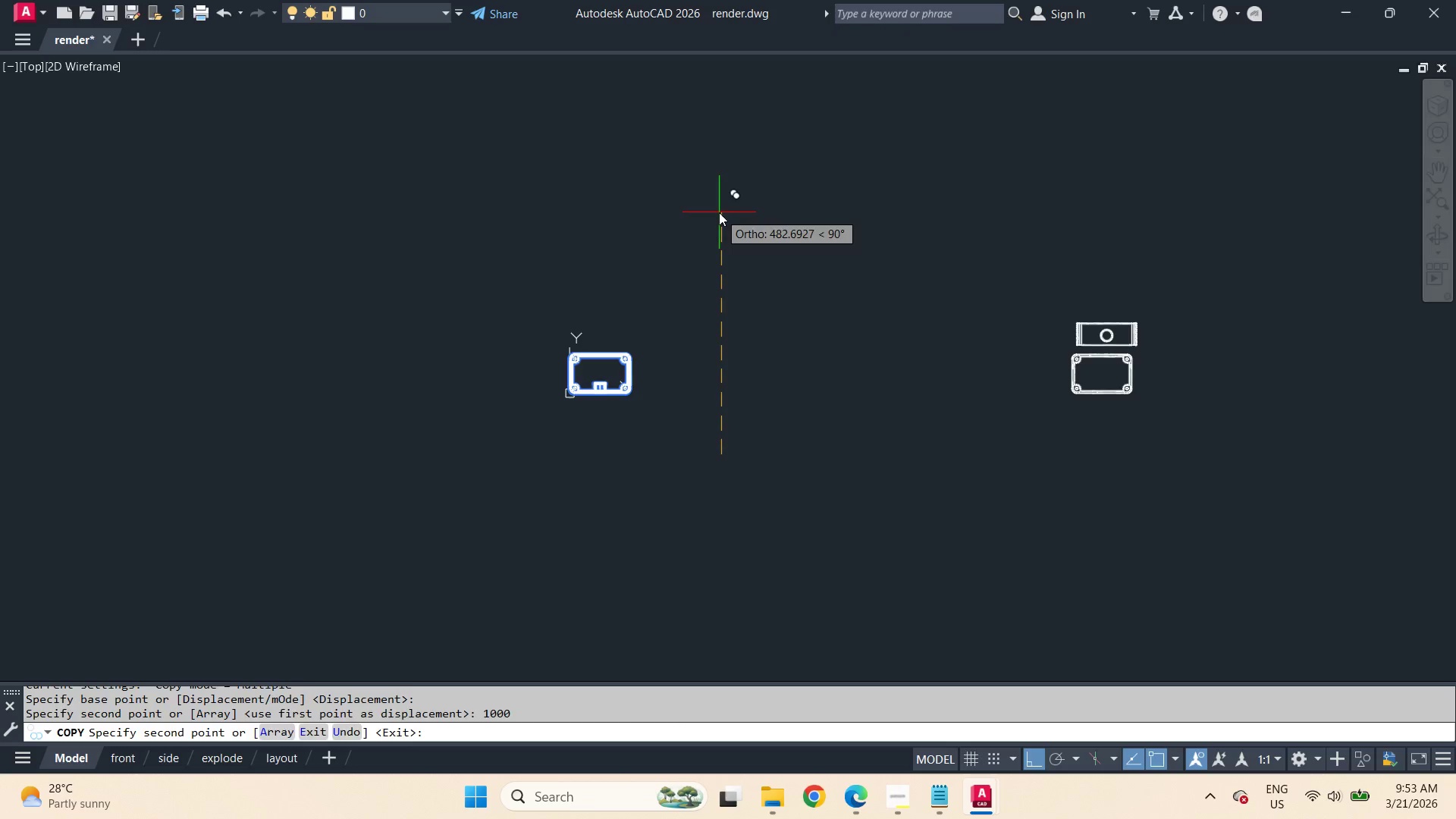 
key(Space)
 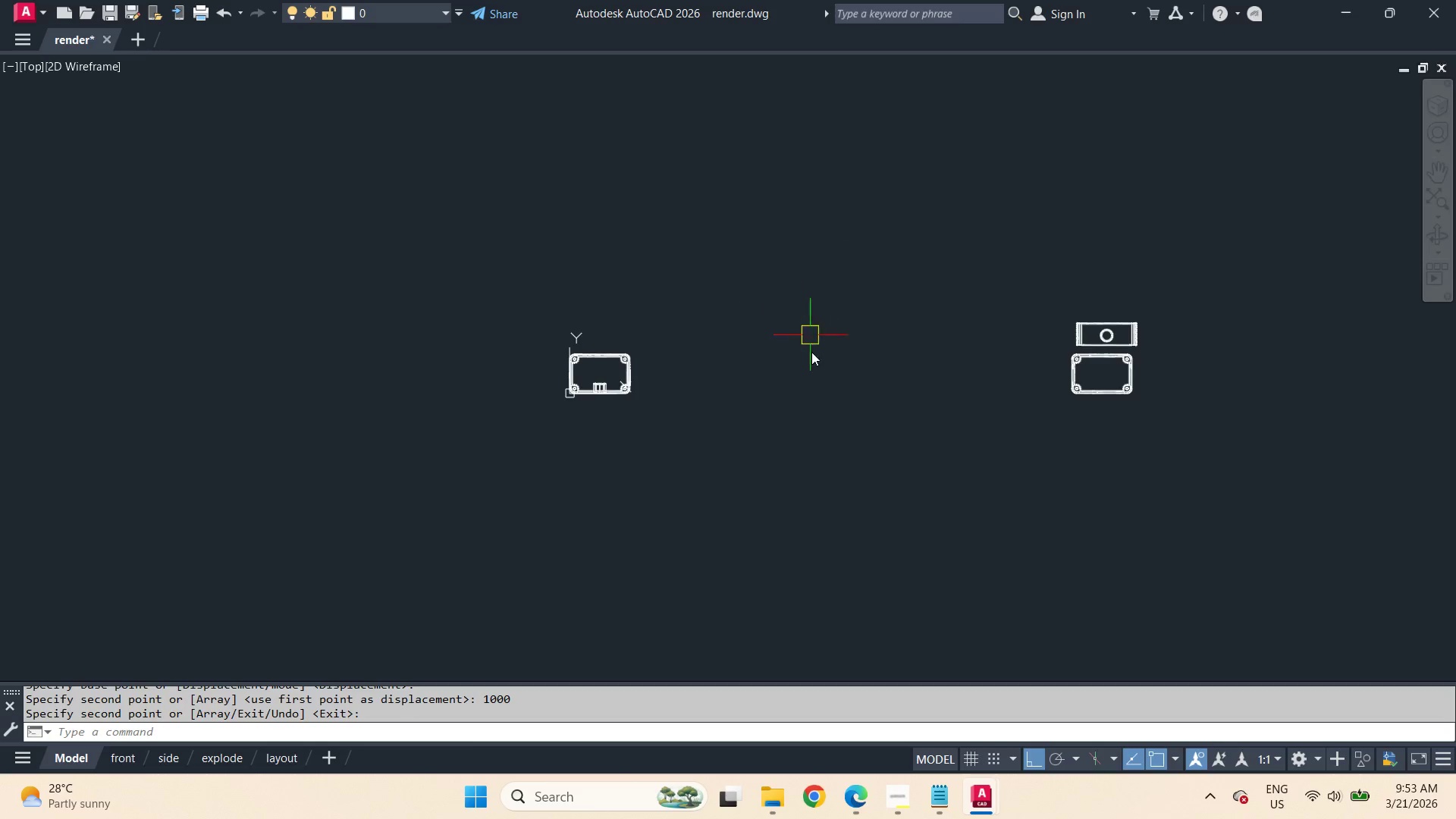 
scroll: coordinate [739, 156], scroll_direction: up, amount: 1.0
 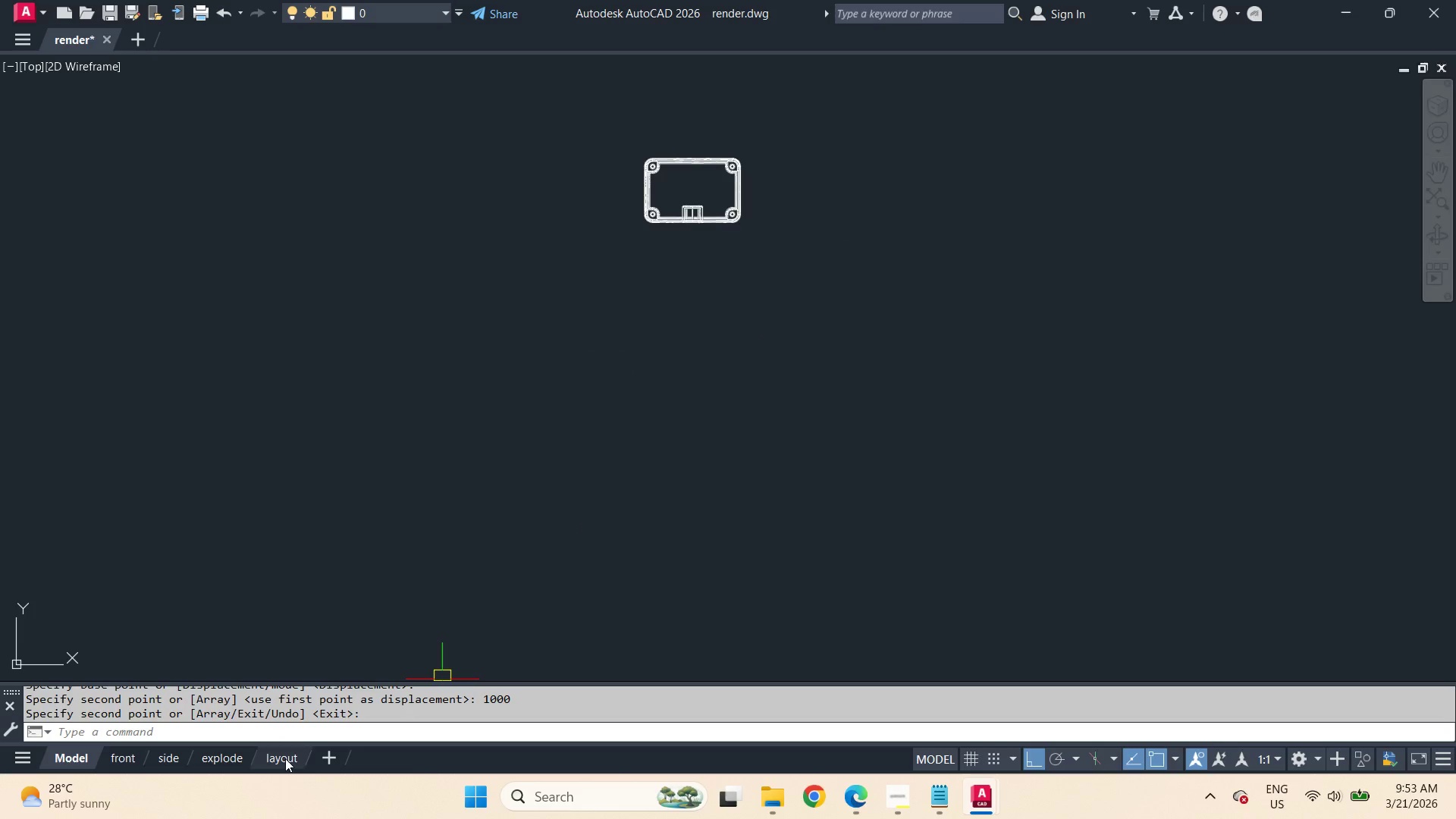 
left_click([284, 758])
 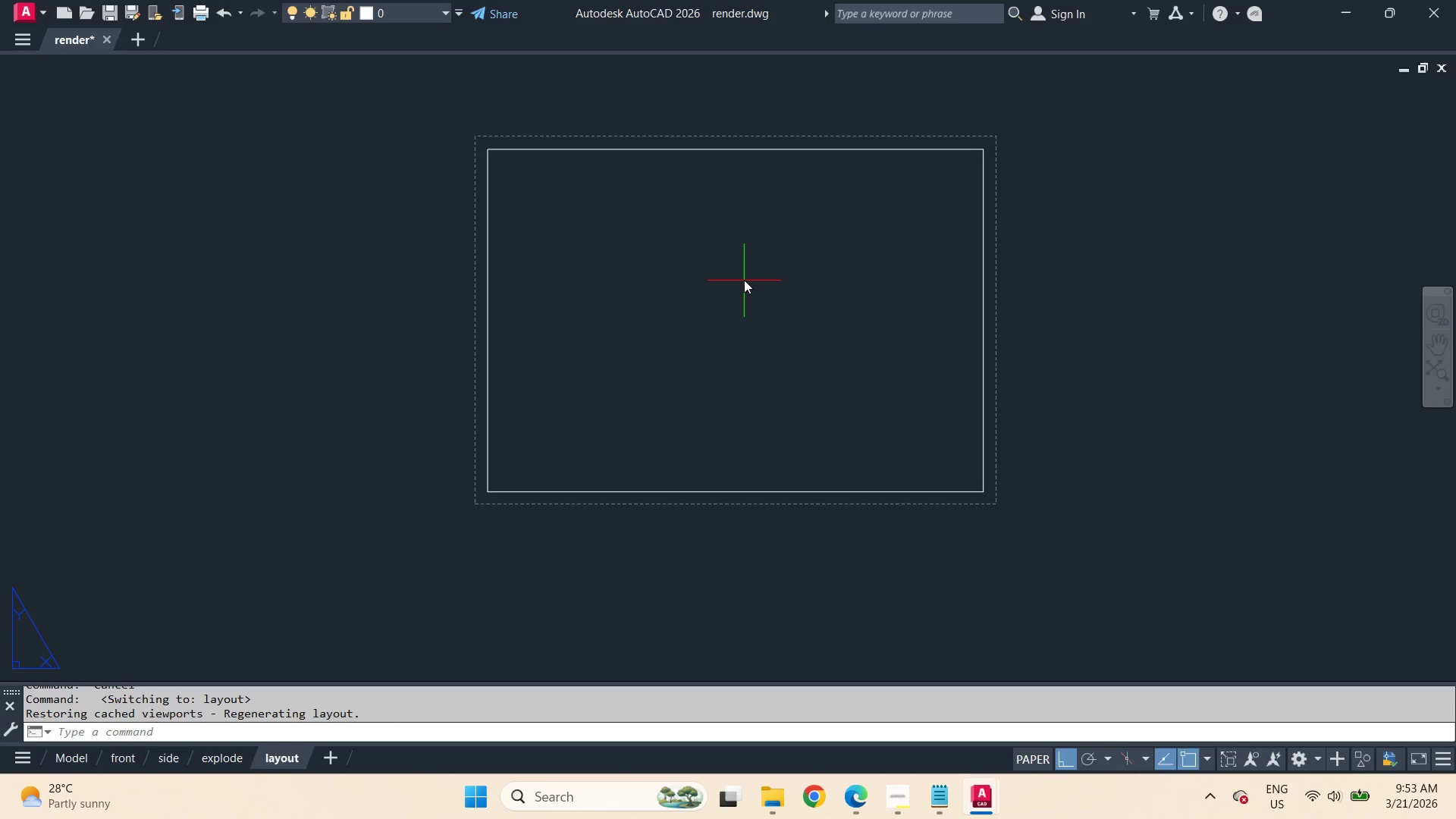 
double_click([744, 280])
 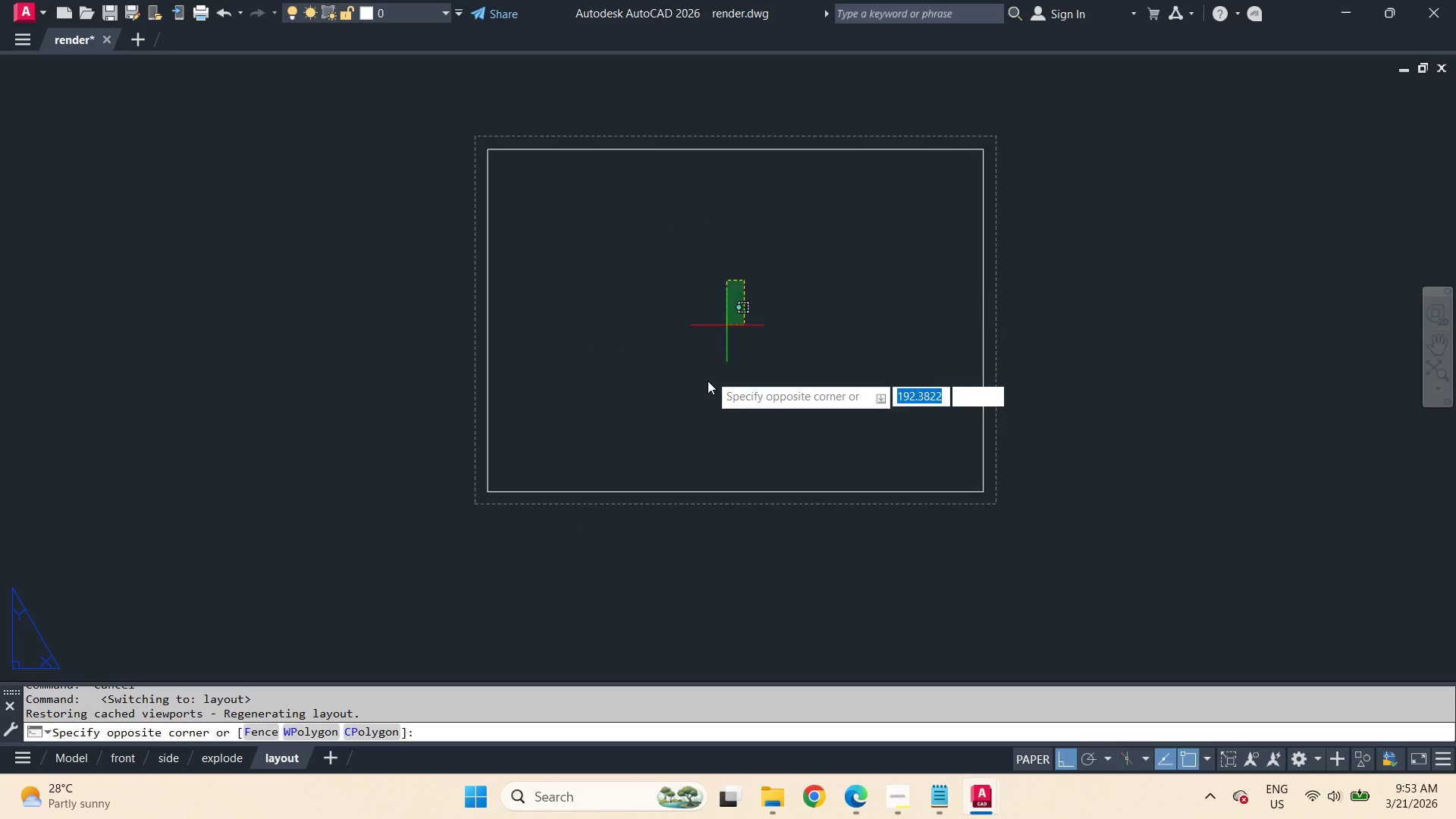 
triple_click([708, 384])
 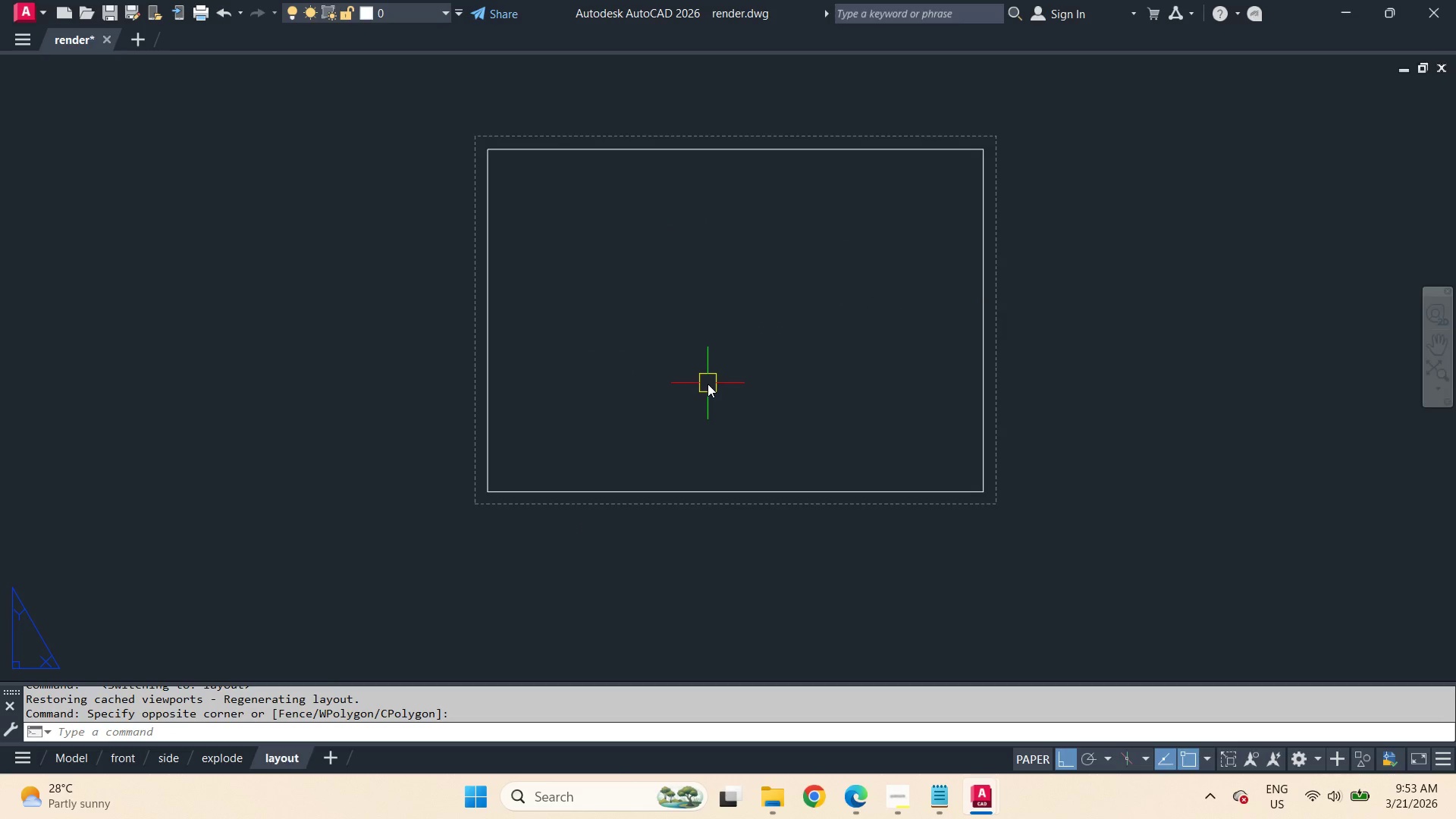 
type(mv )
 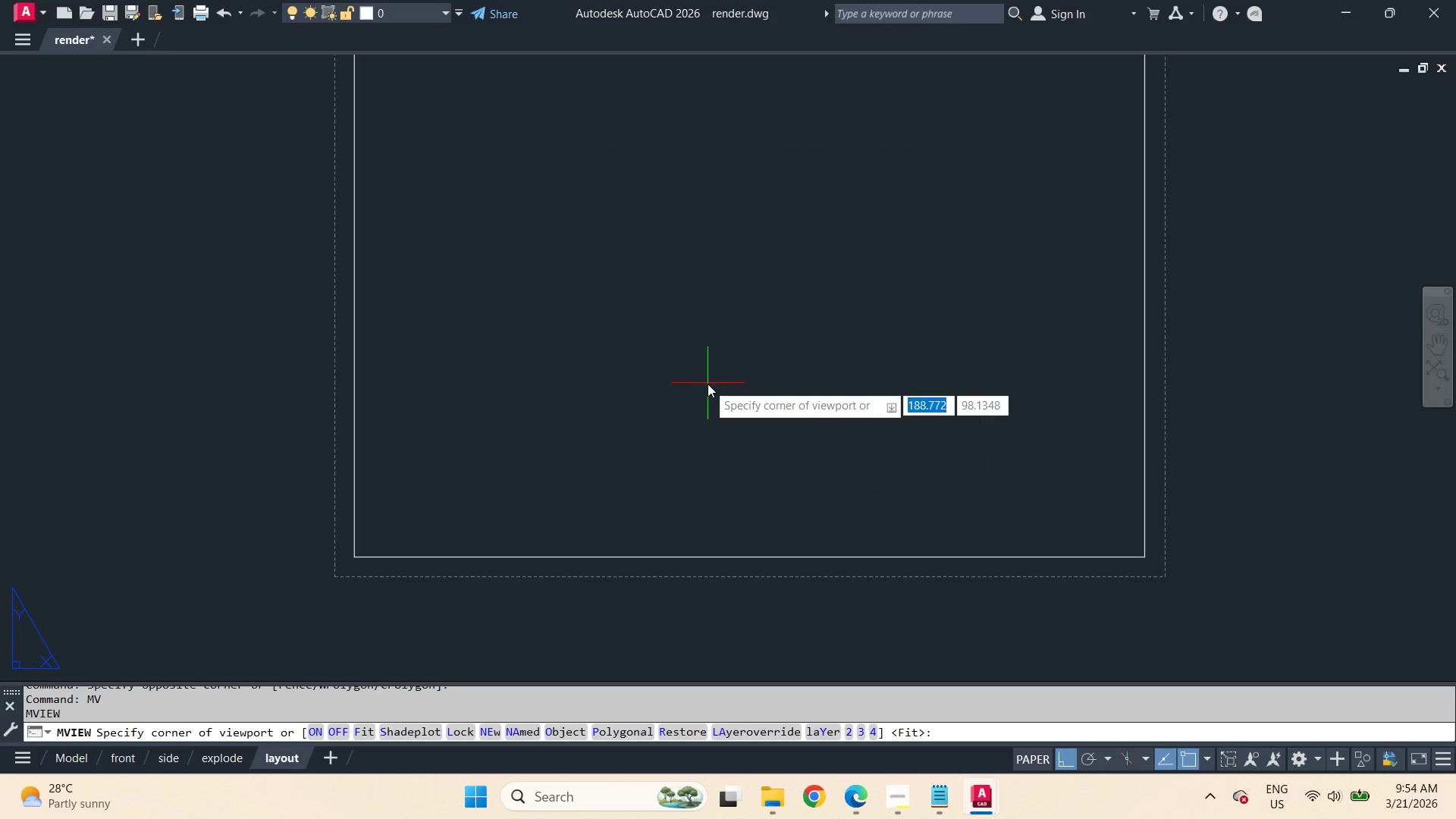 
scroll: coordinate [708, 384], scroll_direction: up, amount: 1.0
 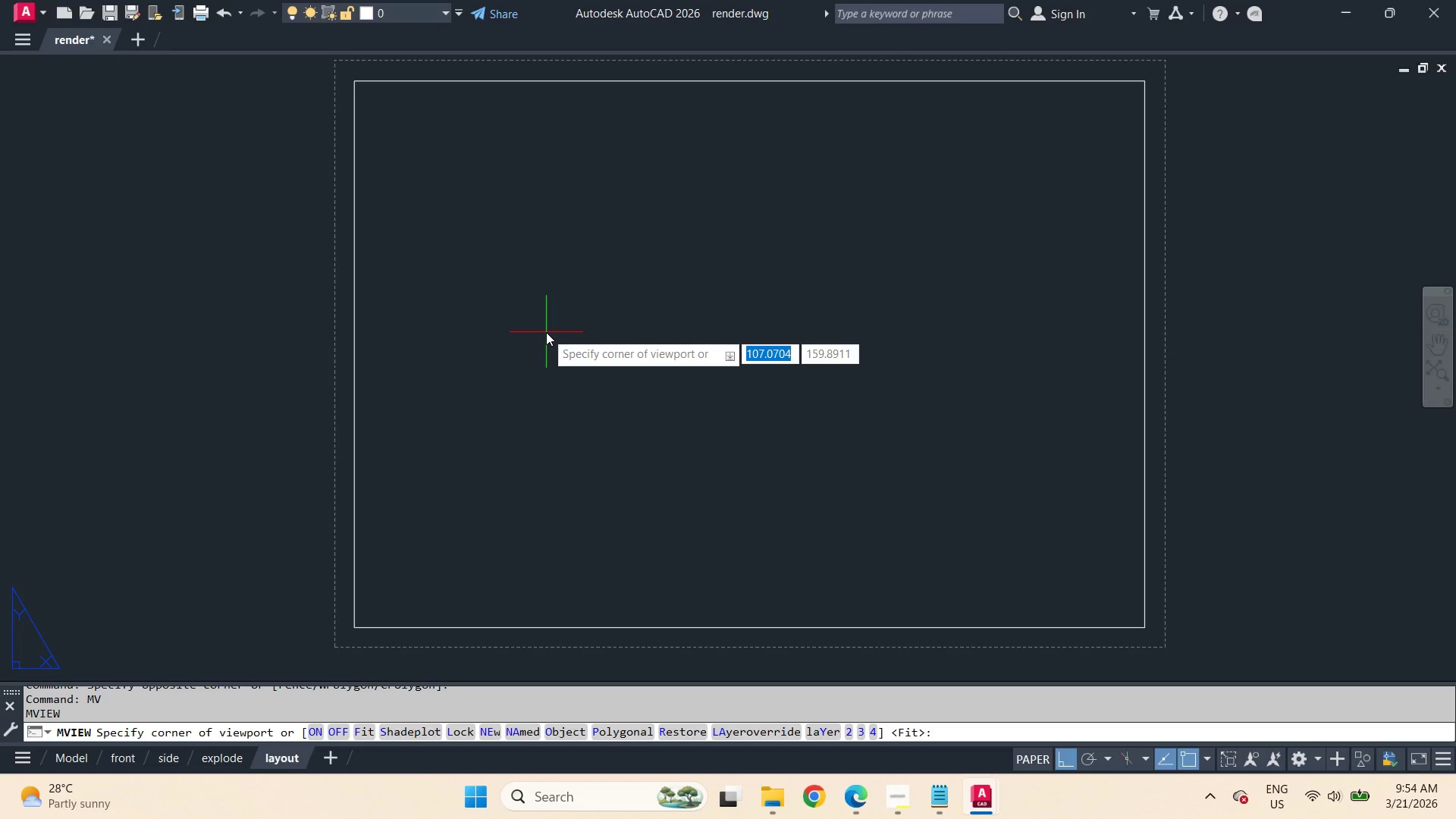 
wait(5.8)
 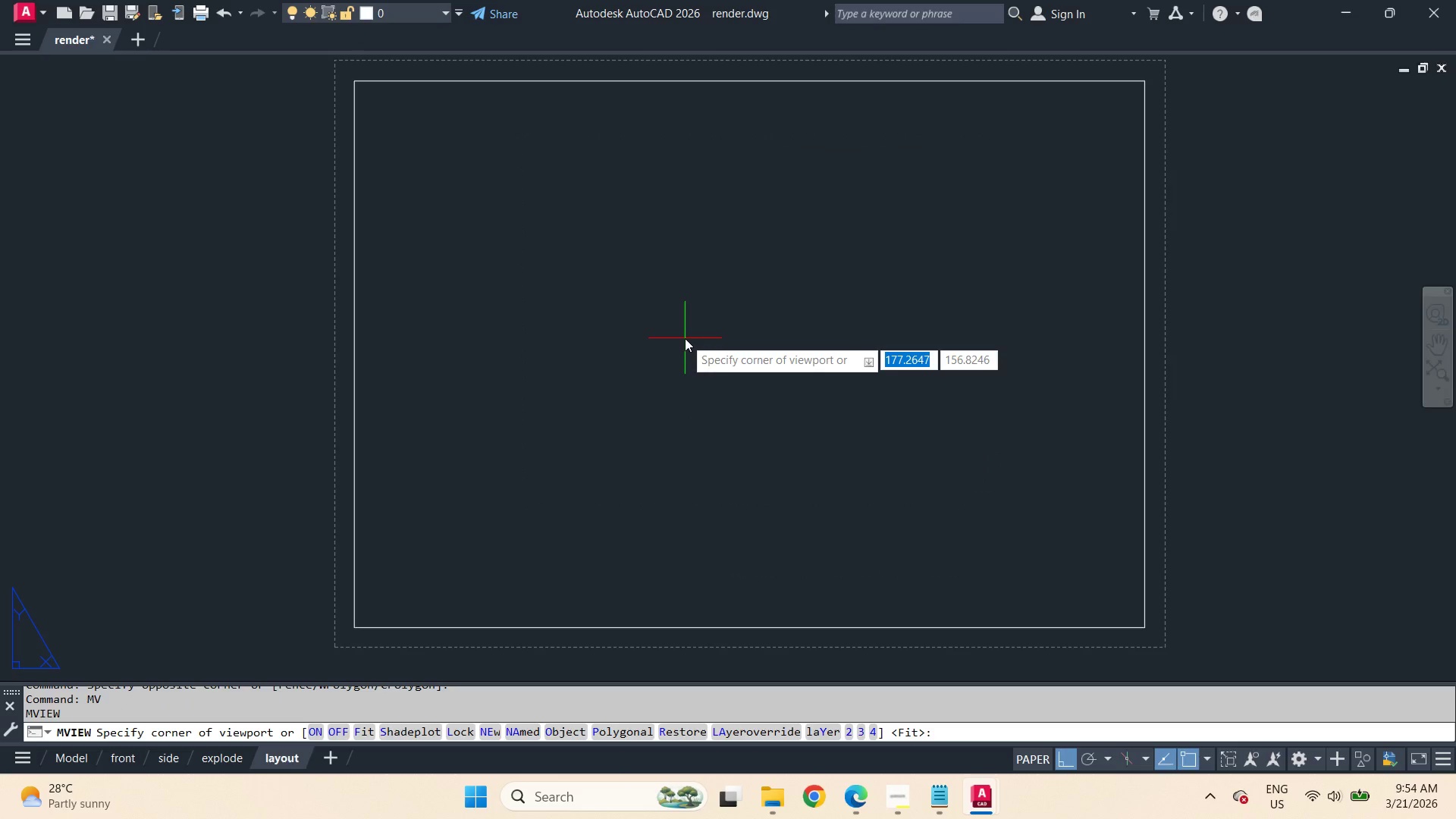 
left_click([898, 814])